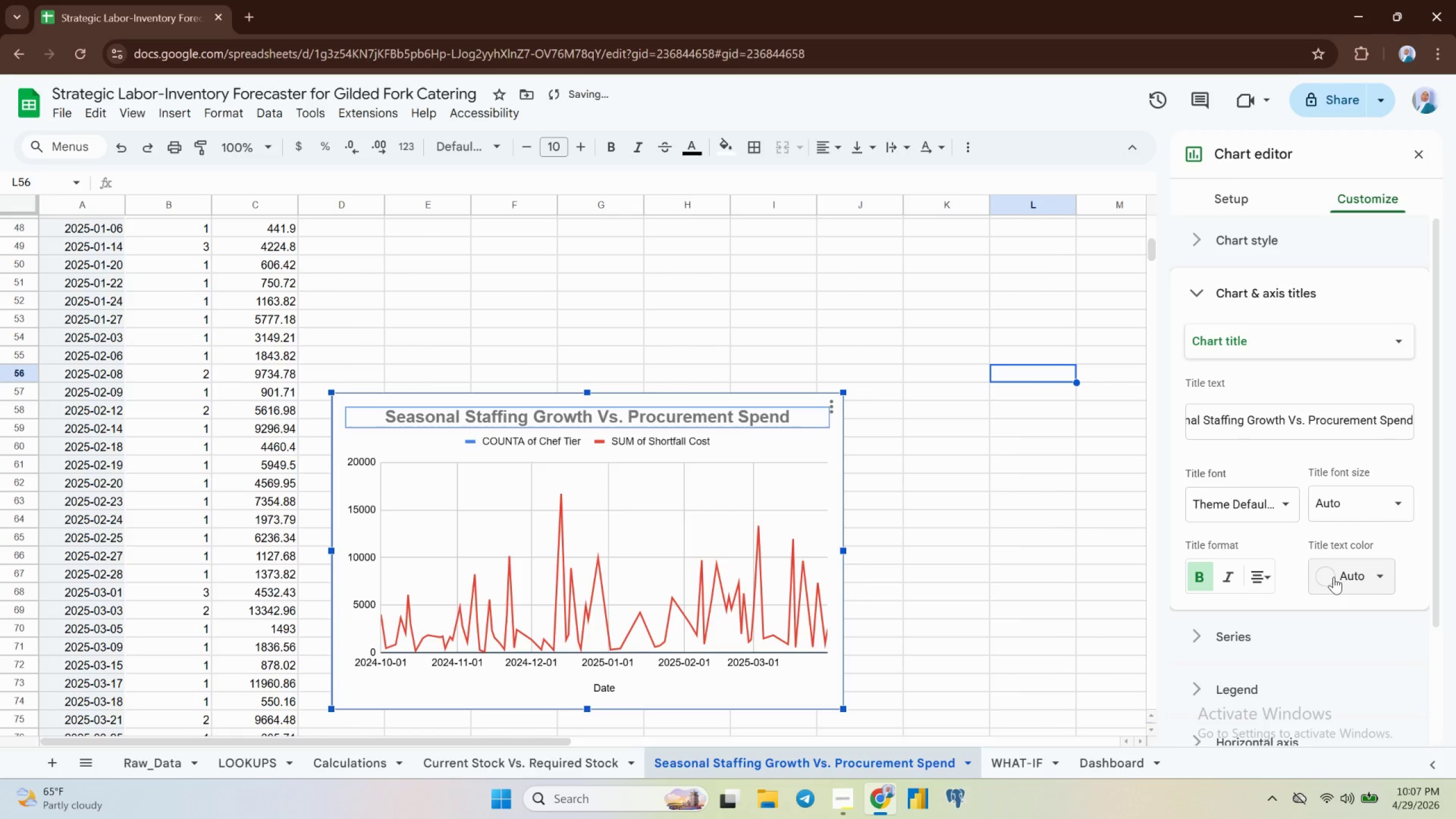 
left_click([1334, 577])
 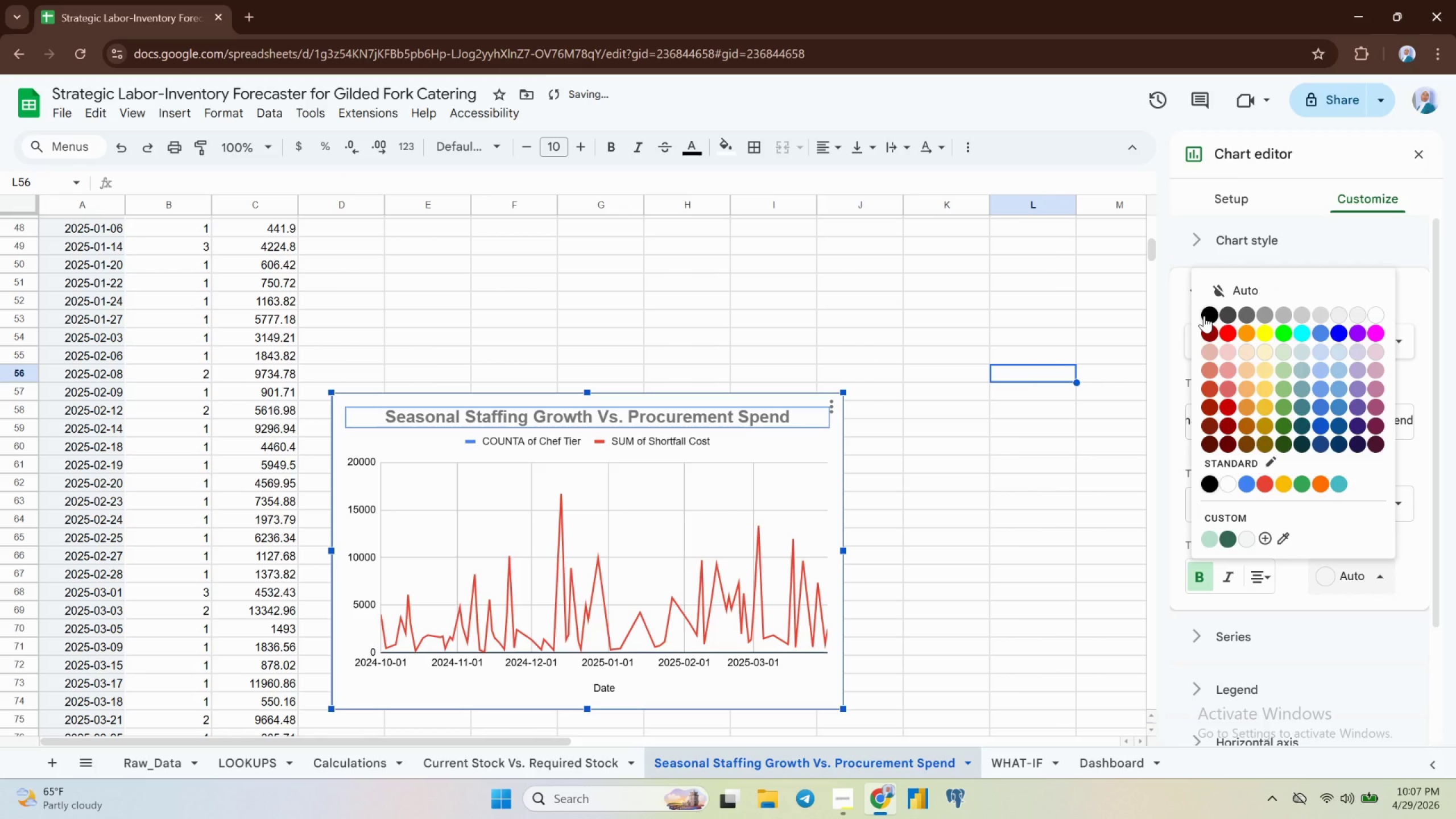 
left_click([1204, 316])
 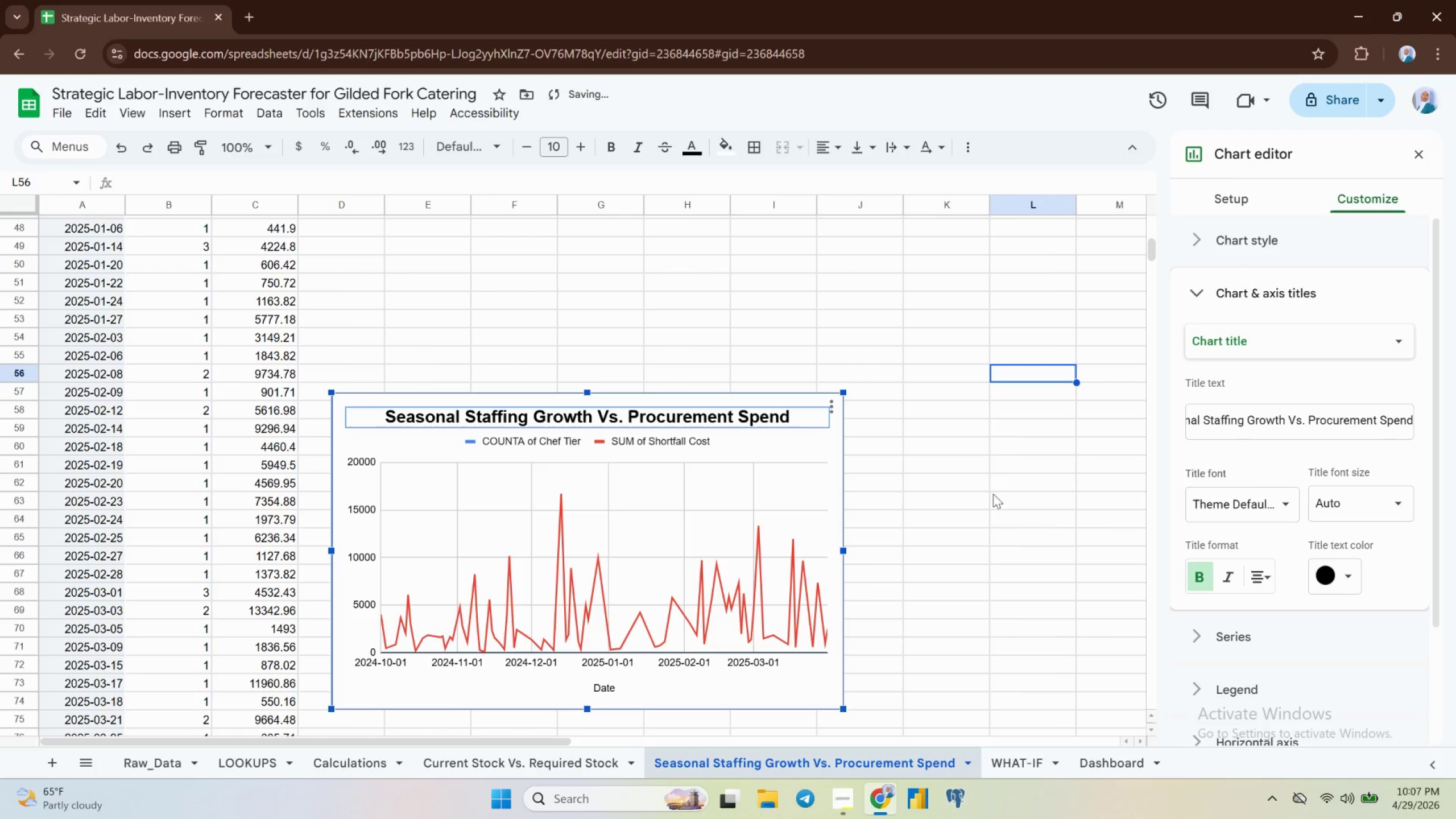 
left_click([998, 494])
 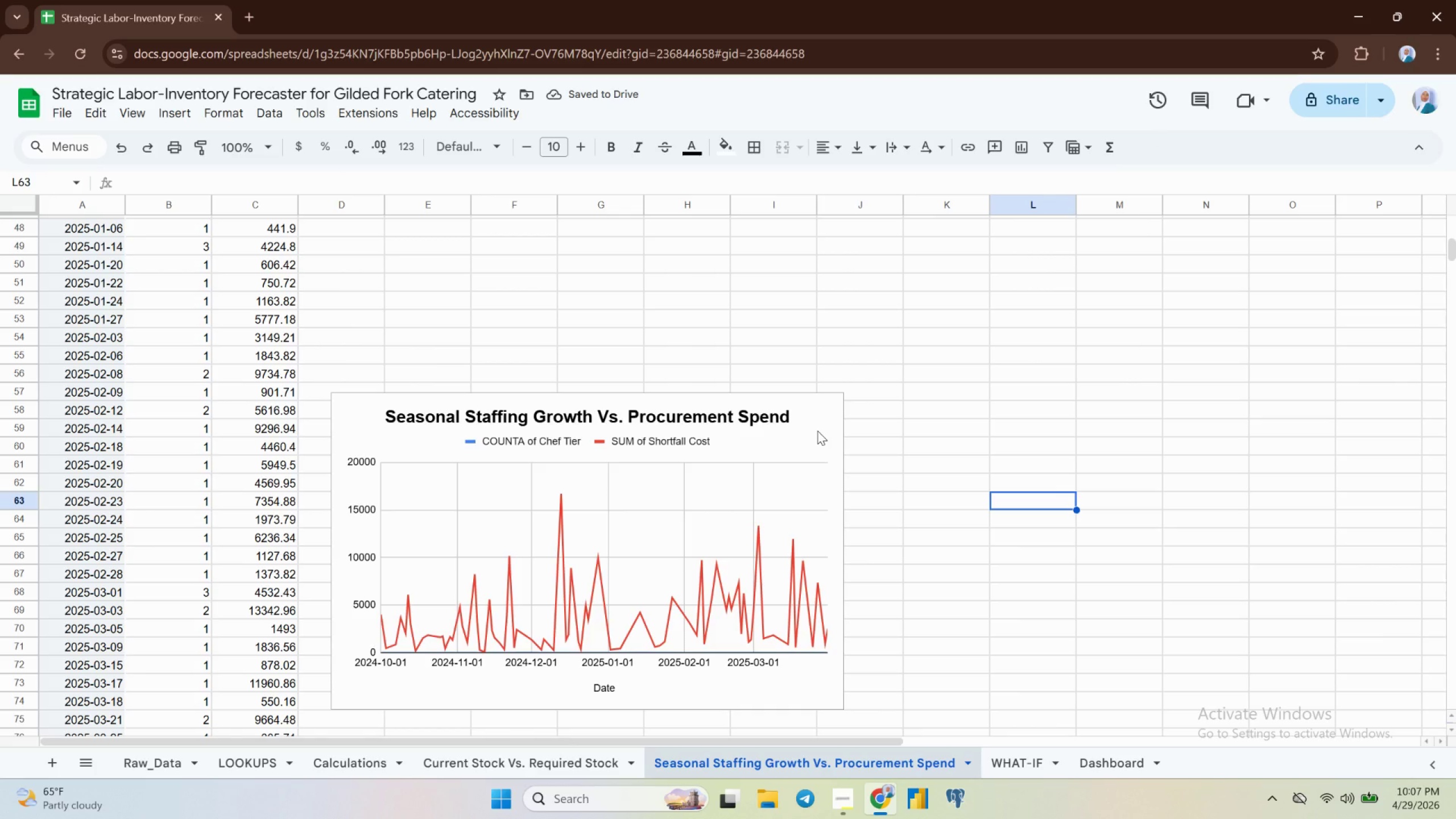 
left_click([817, 431])
 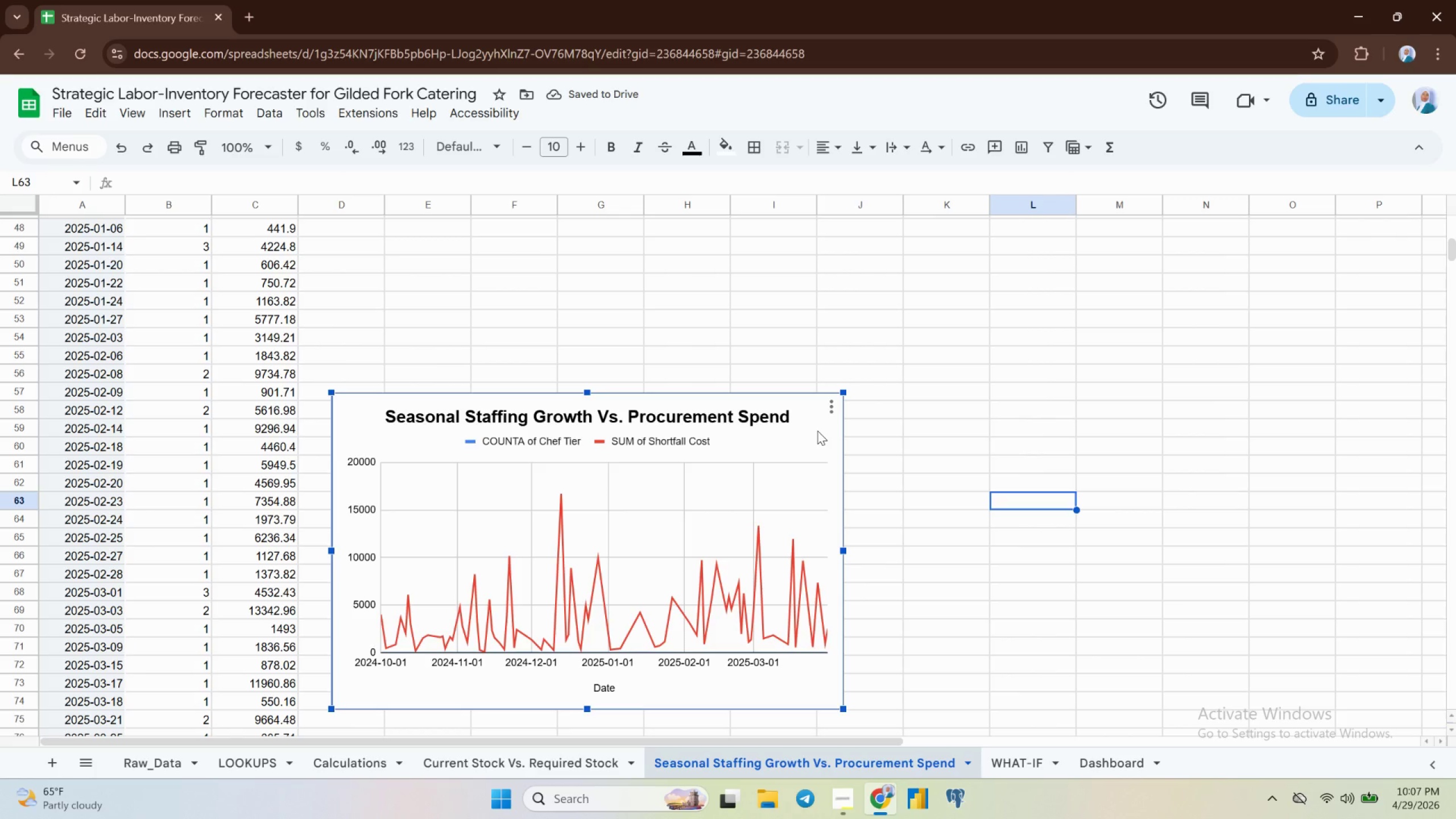 
key(Control+C)
 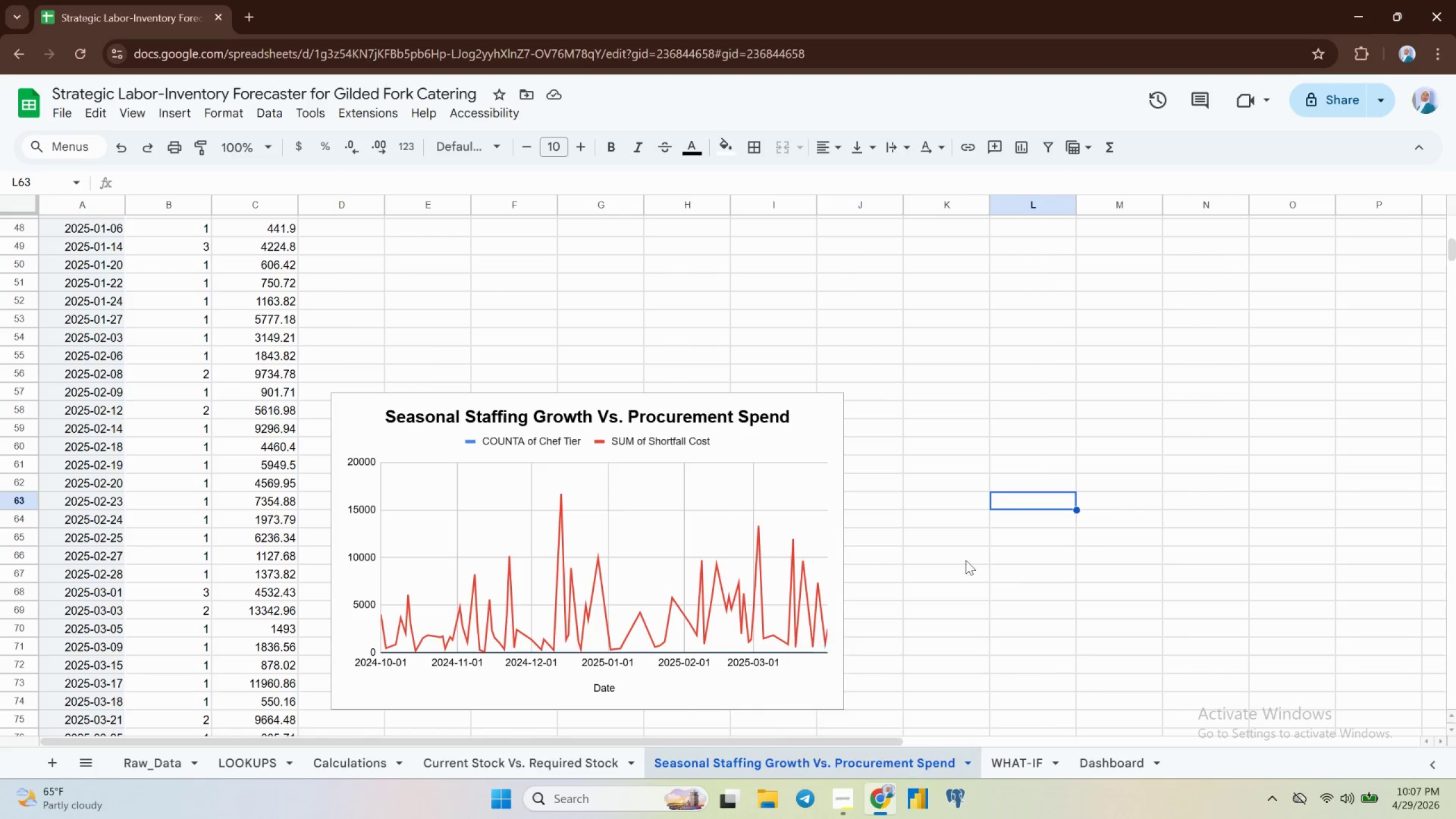 
left_click([1101, 758])
 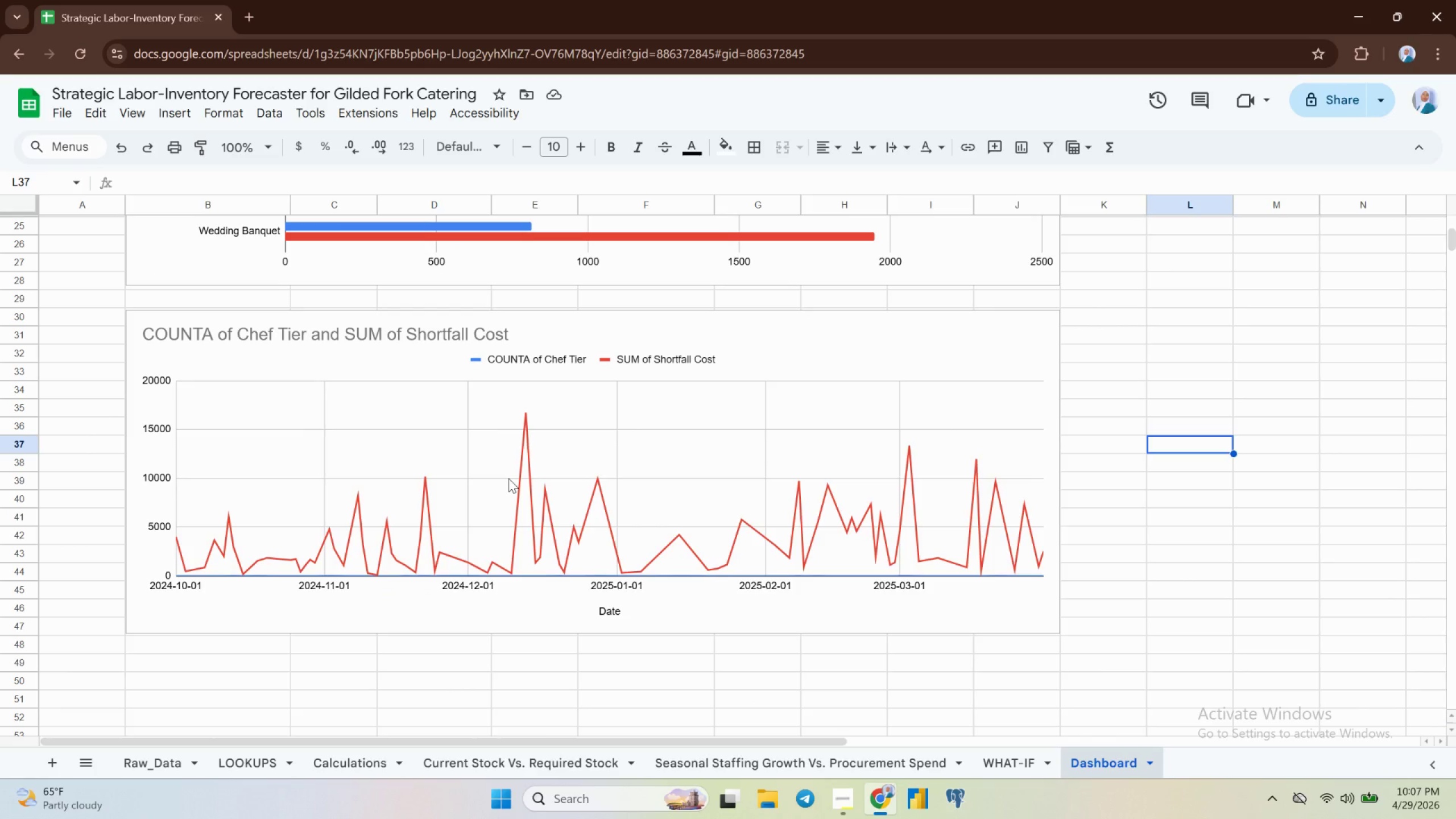 
left_click([355, 336])
 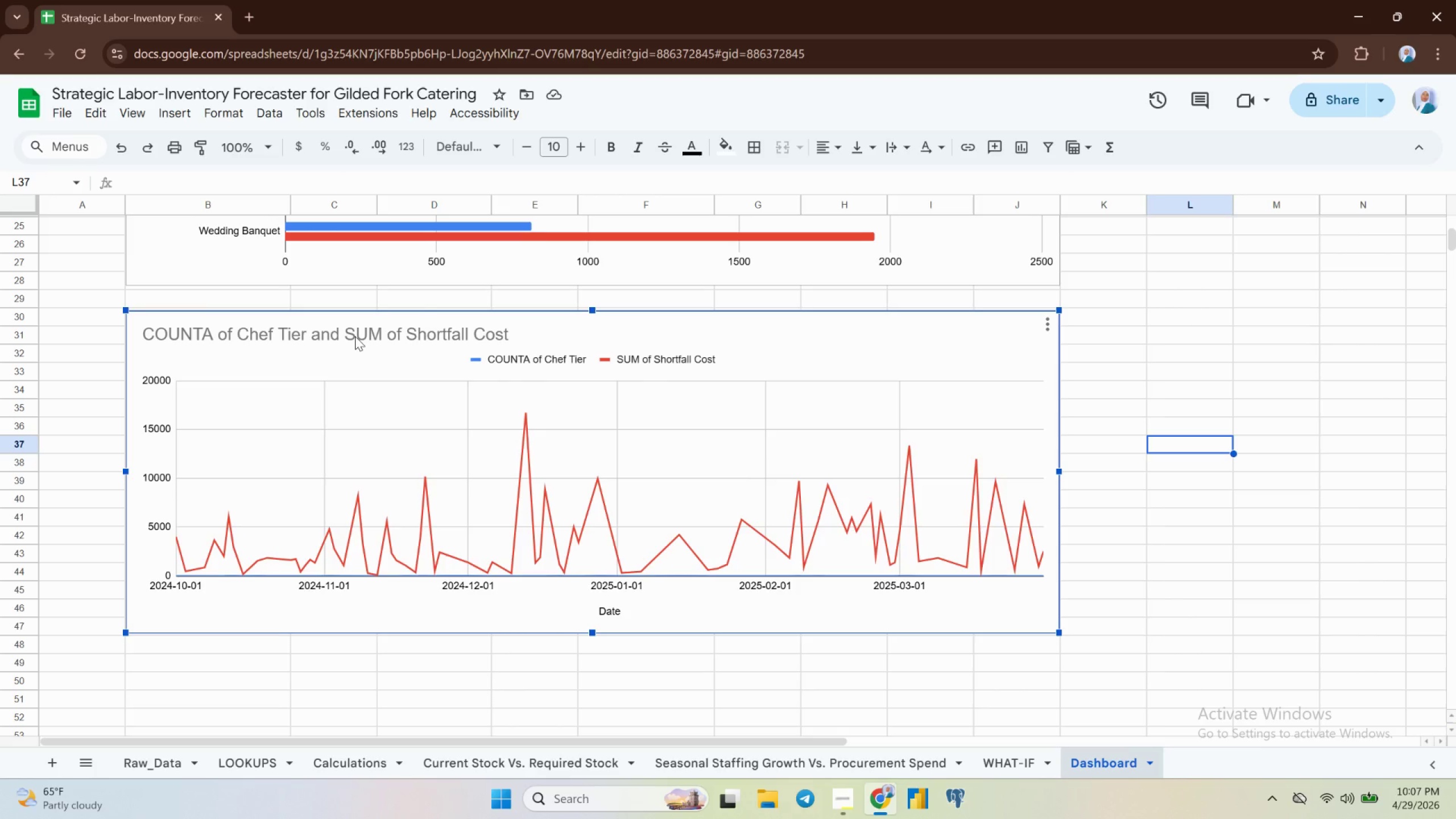 
key(Control+V)
 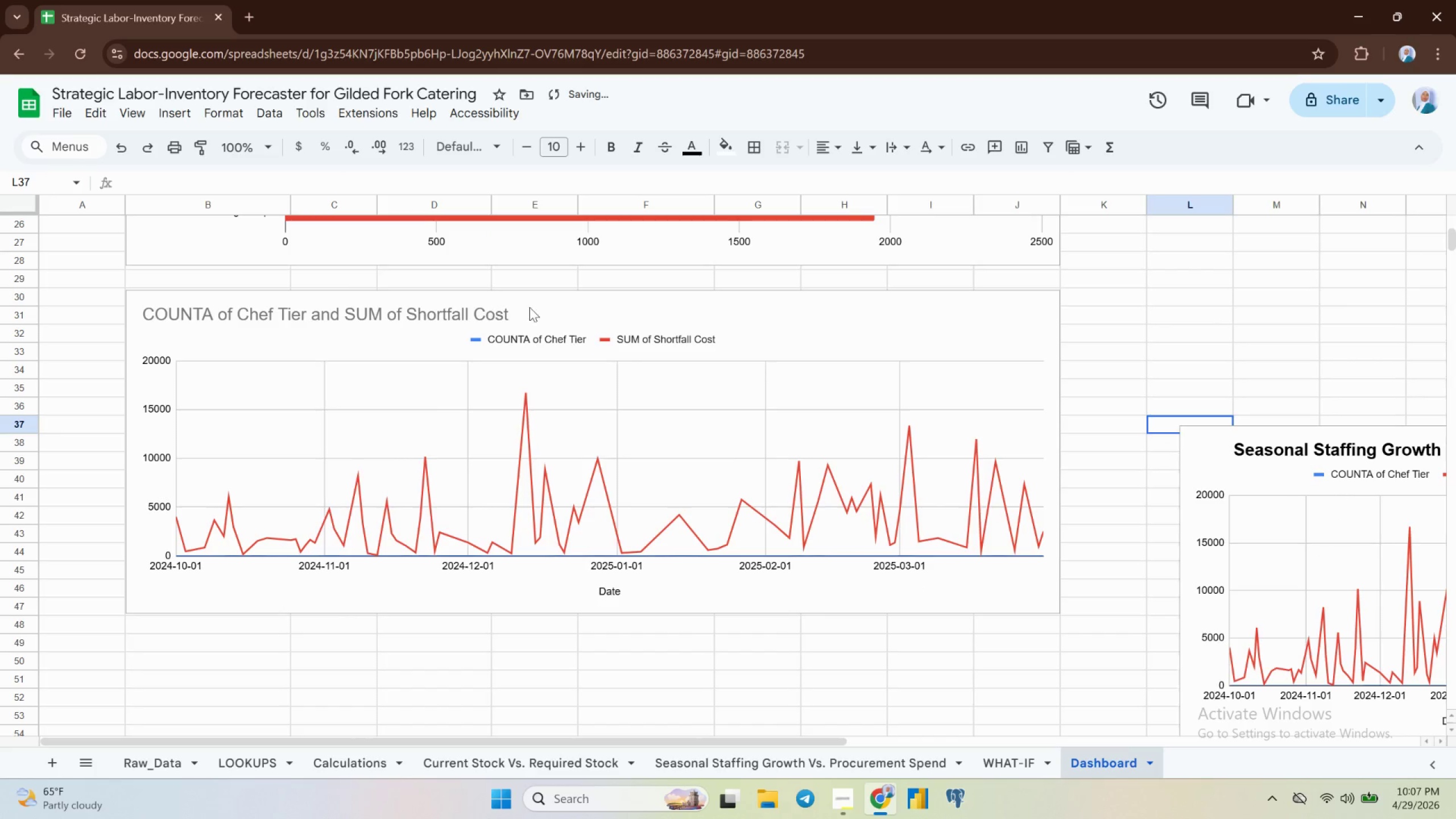 
left_click([594, 308])
 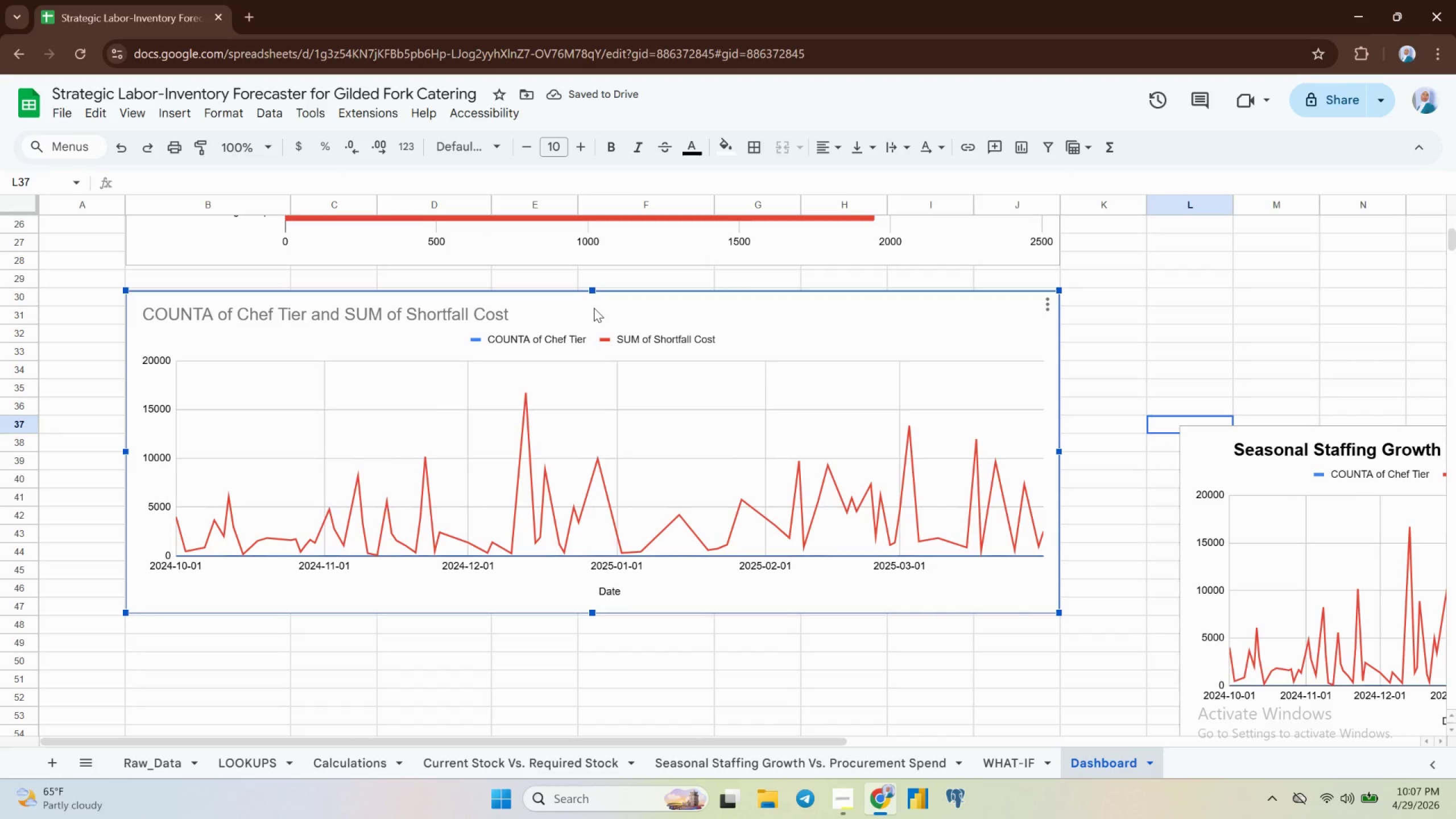 
key(Home)
 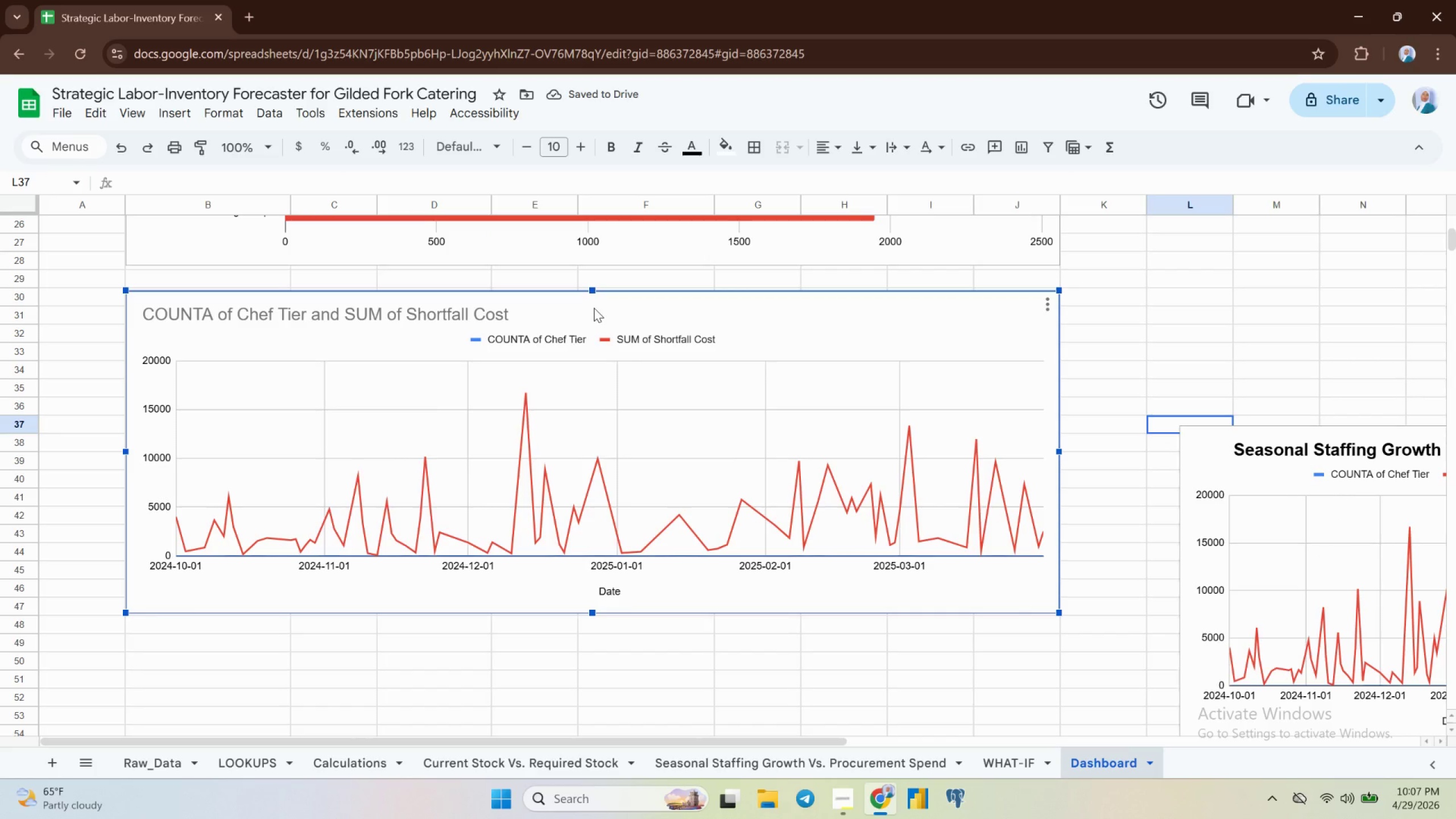 
key(Home)
 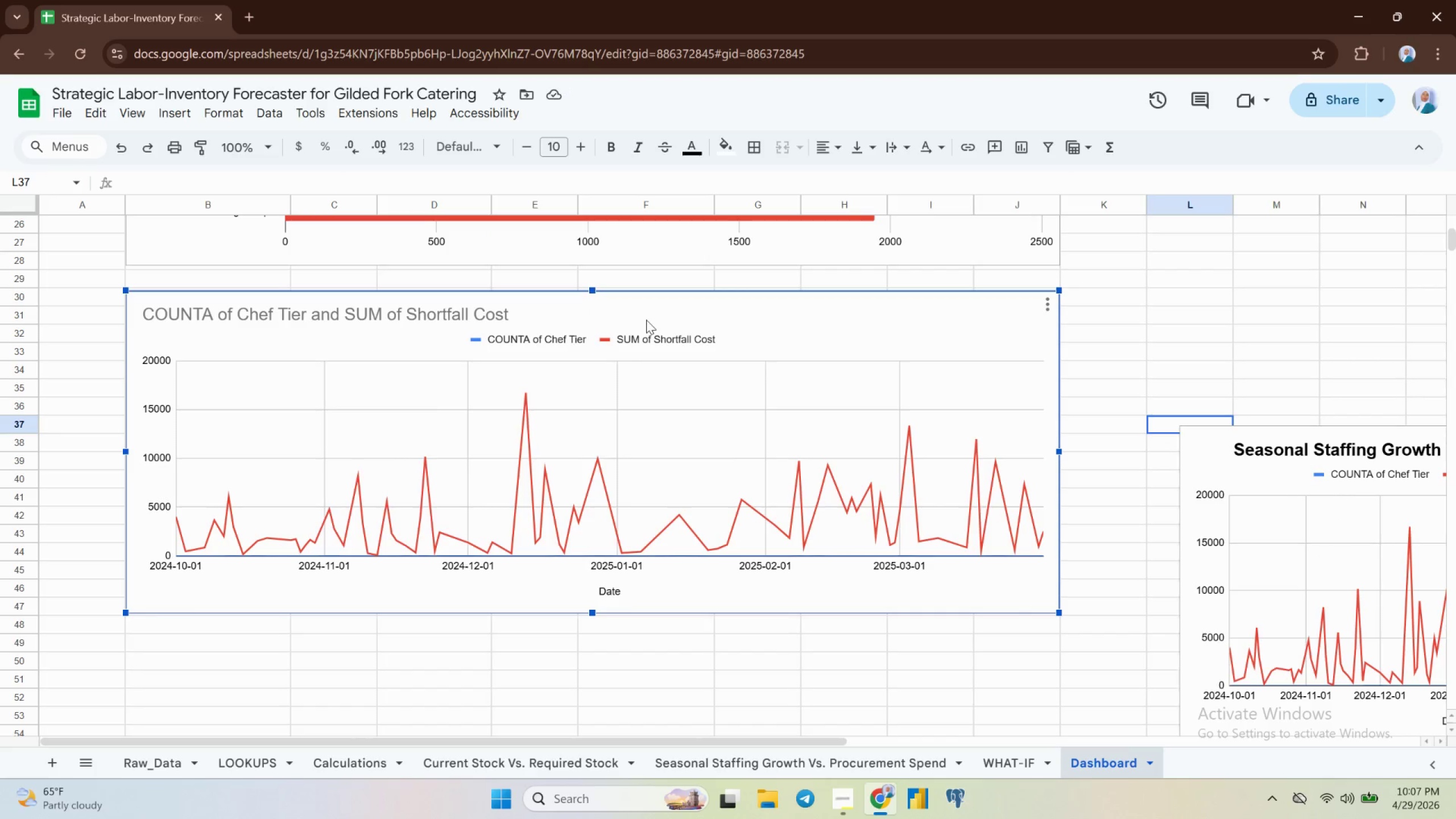 
left_click([646, 320])
 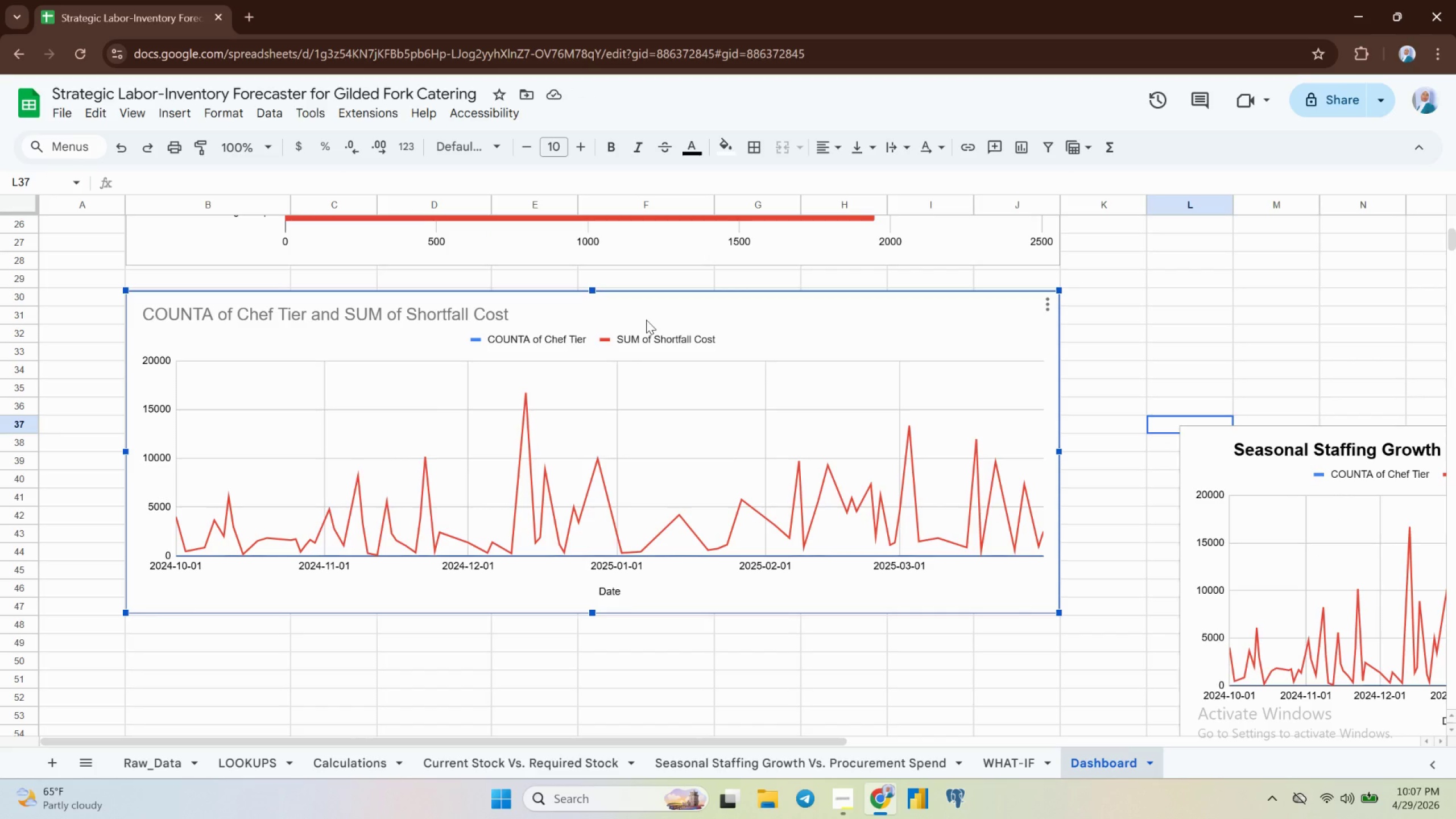 
key(Home)
 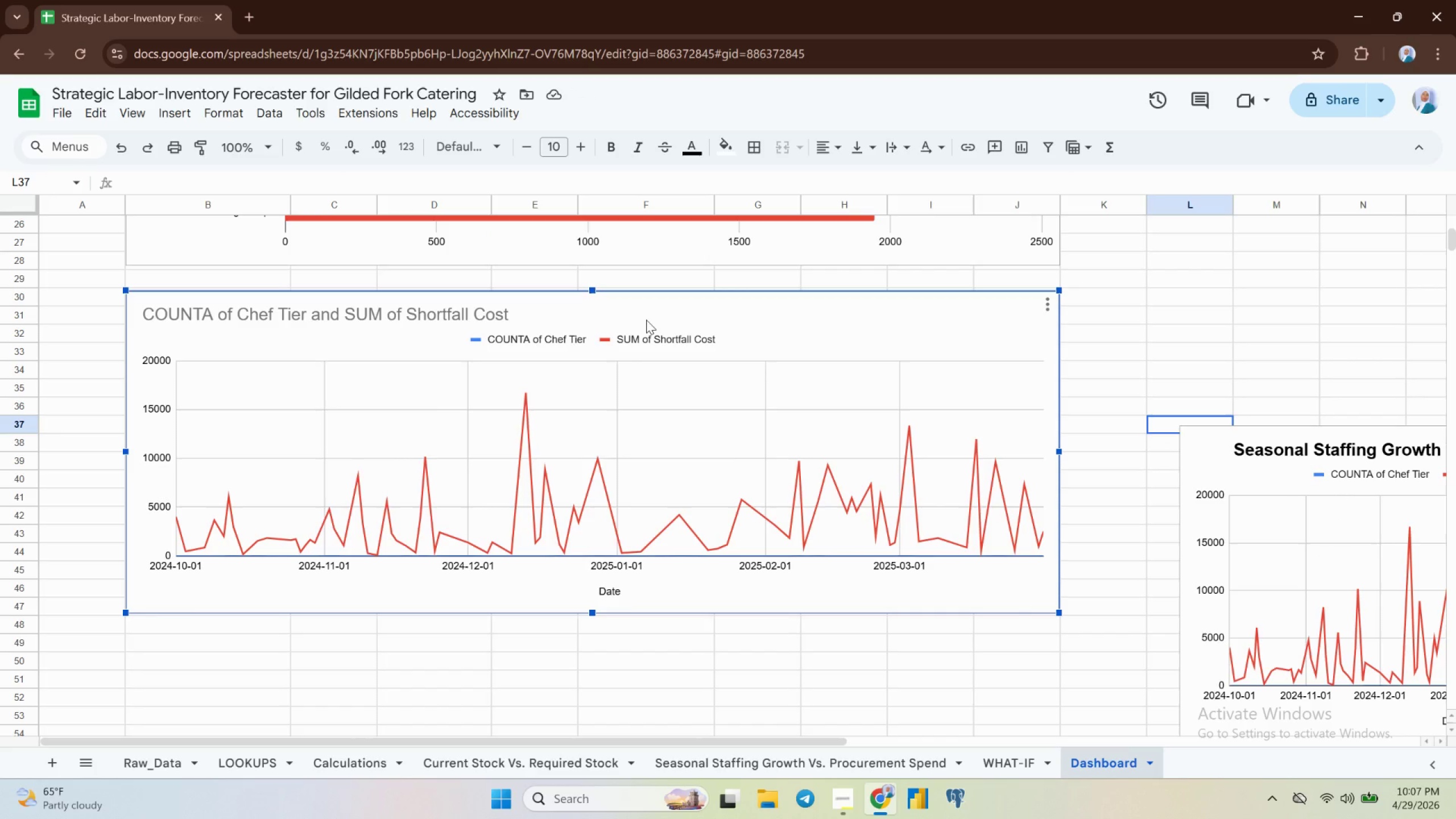 
key(Backspace)
 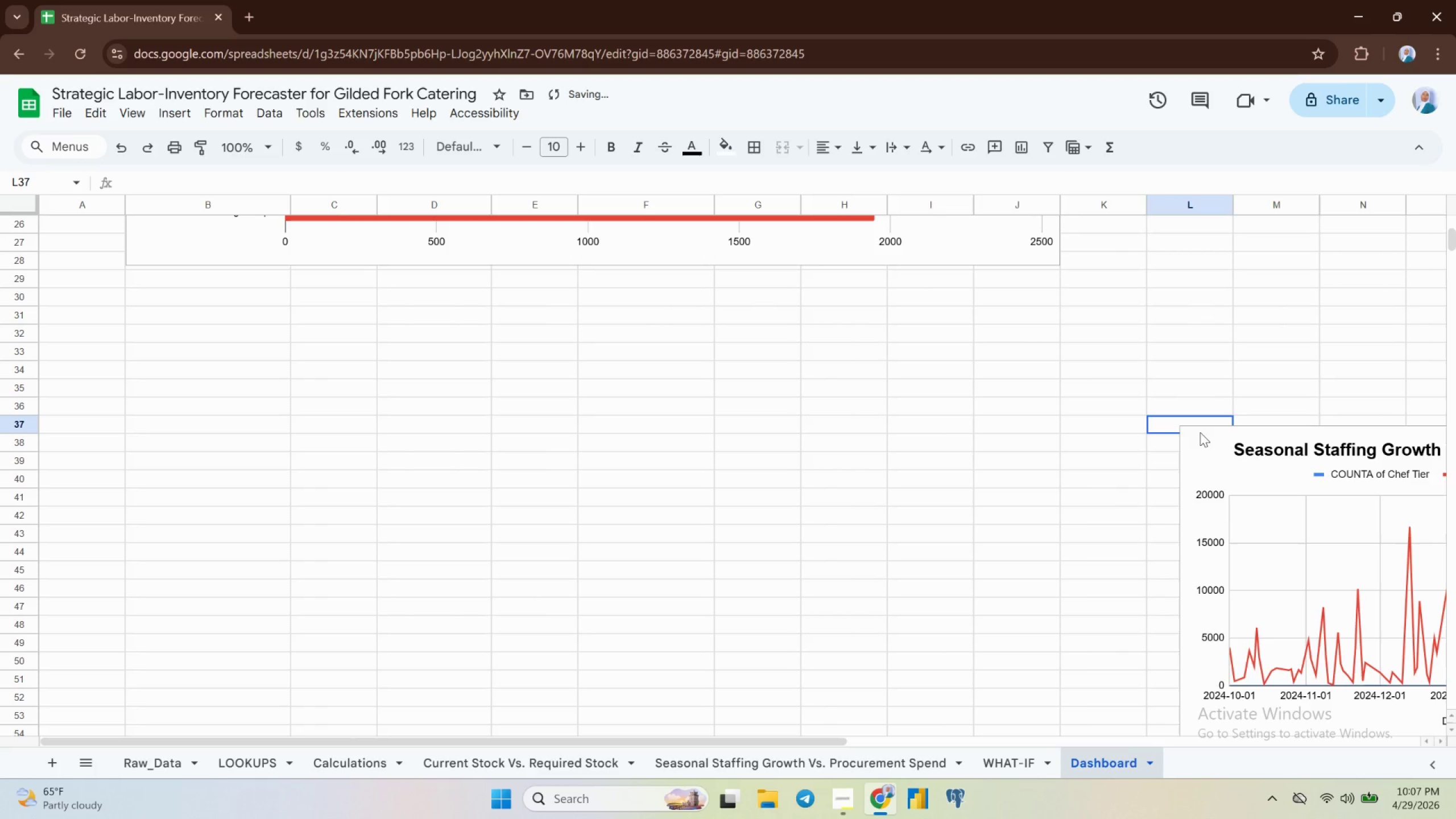 
left_click([1201, 433])
 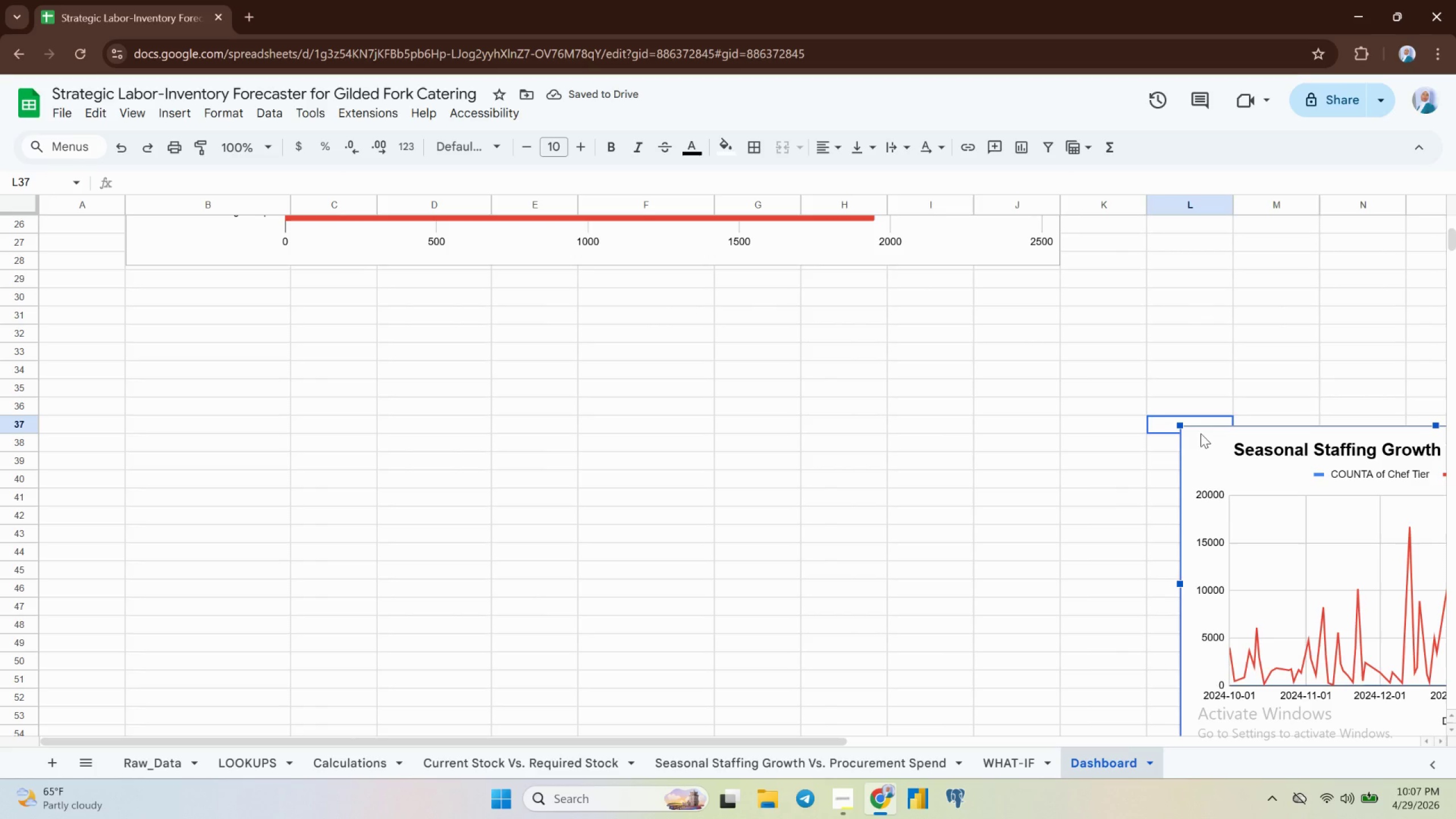 
left_click_drag(start_coordinate=[1201, 433], to_coordinate=[145, 301])
 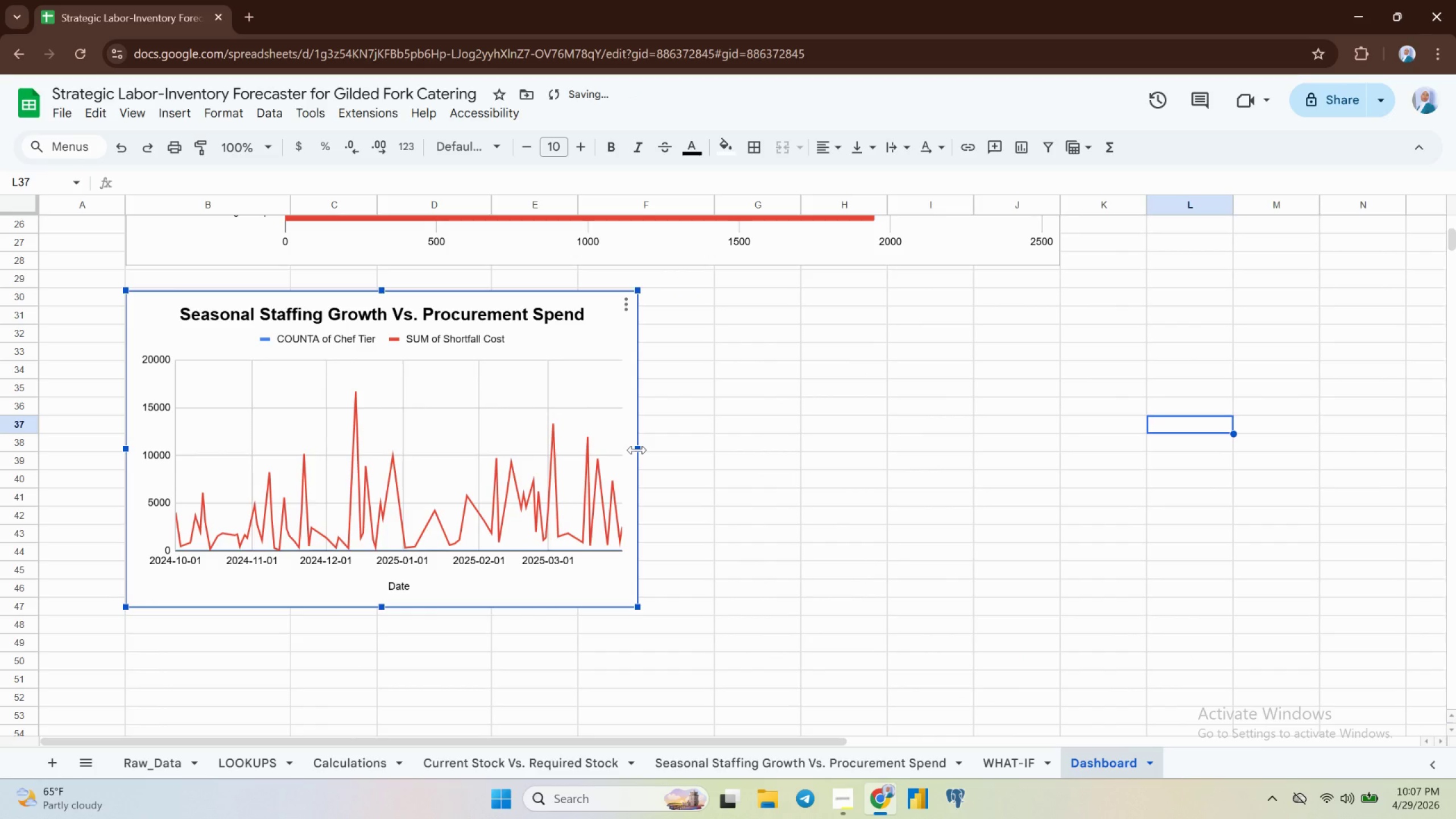 
left_click_drag(start_coordinate=[637, 450], to_coordinate=[1057, 460])
 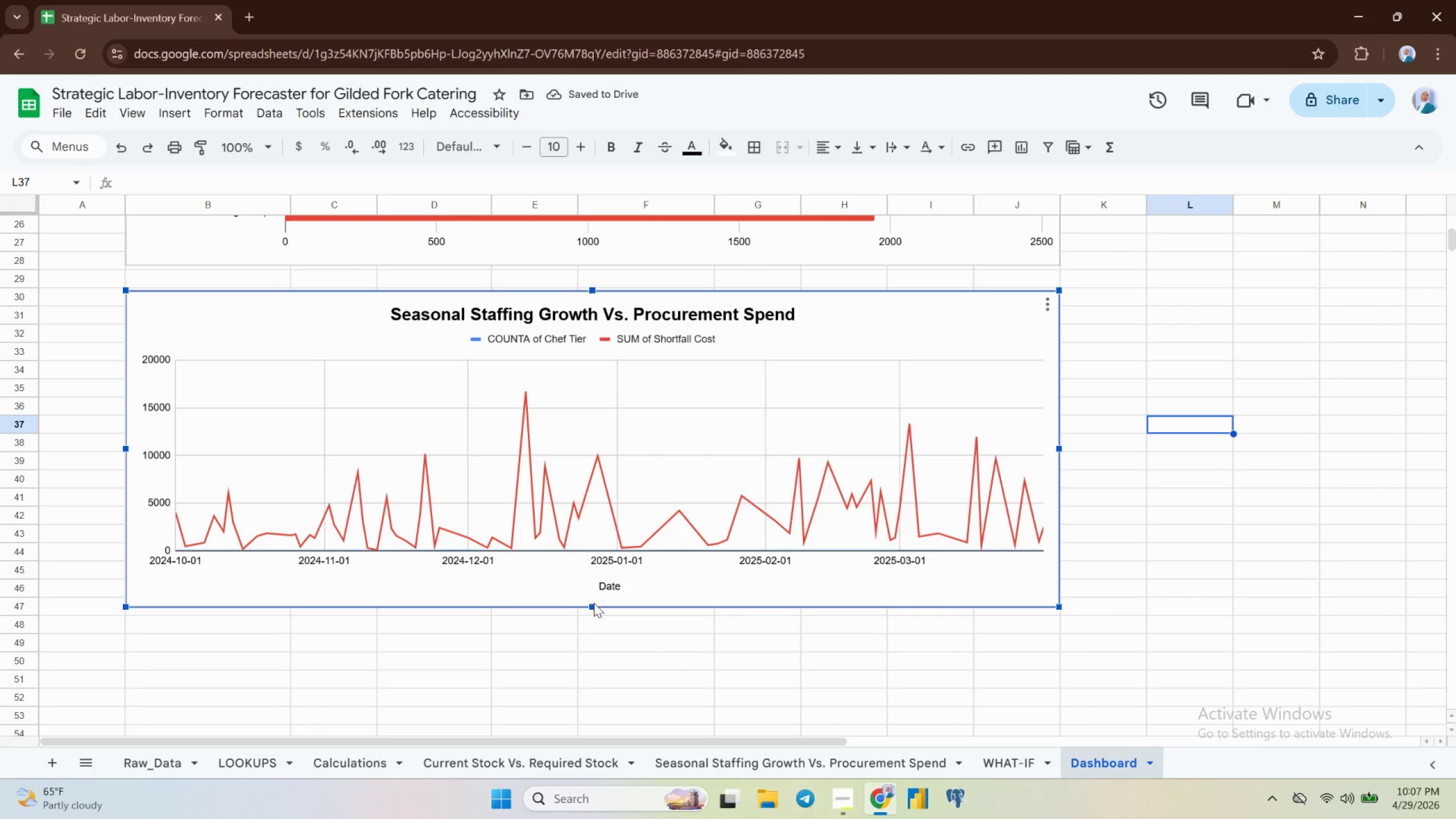 
left_click_drag(start_coordinate=[594, 605], to_coordinate=[594, 642])
 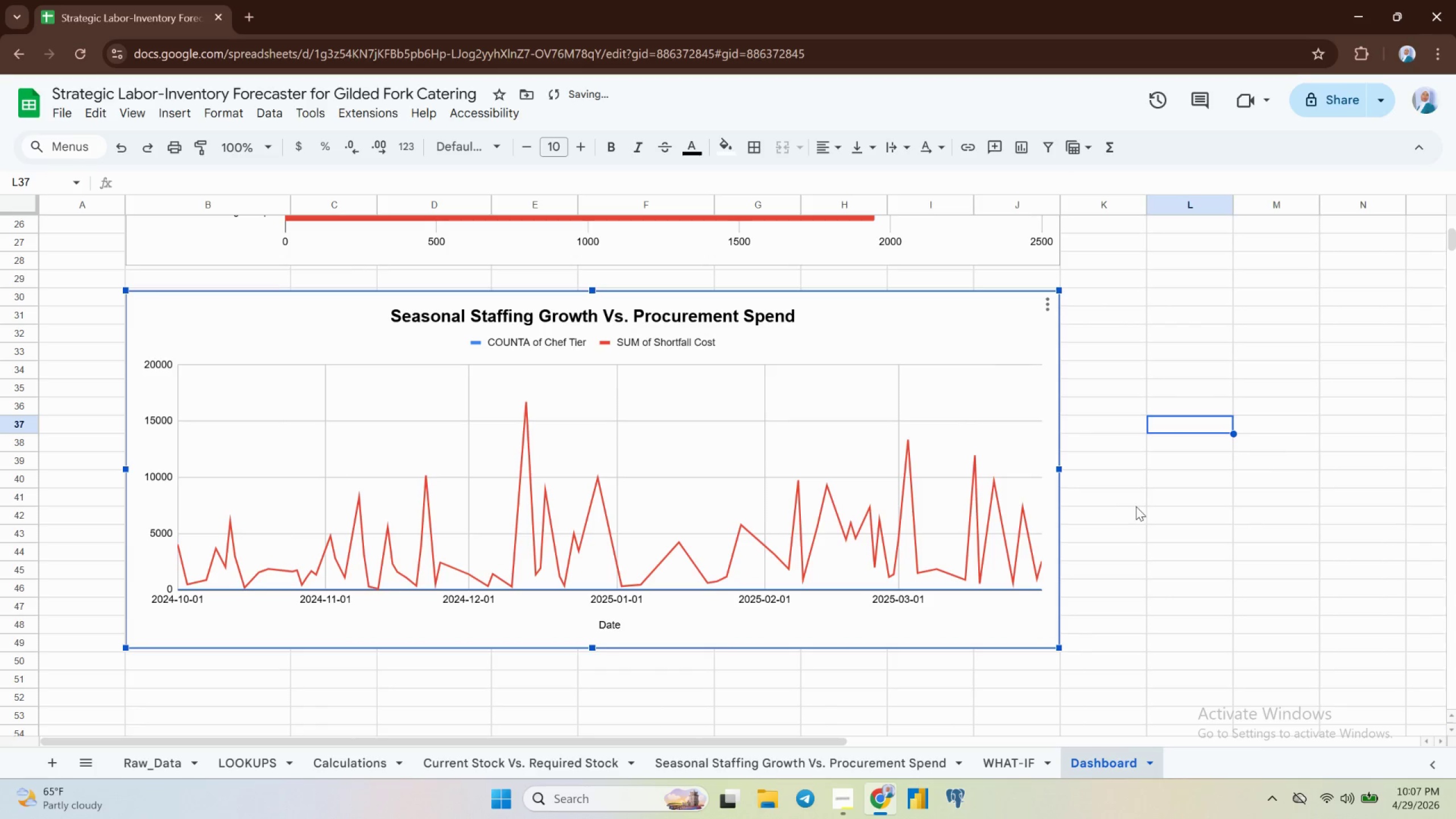 
left_click([1064, 542])
 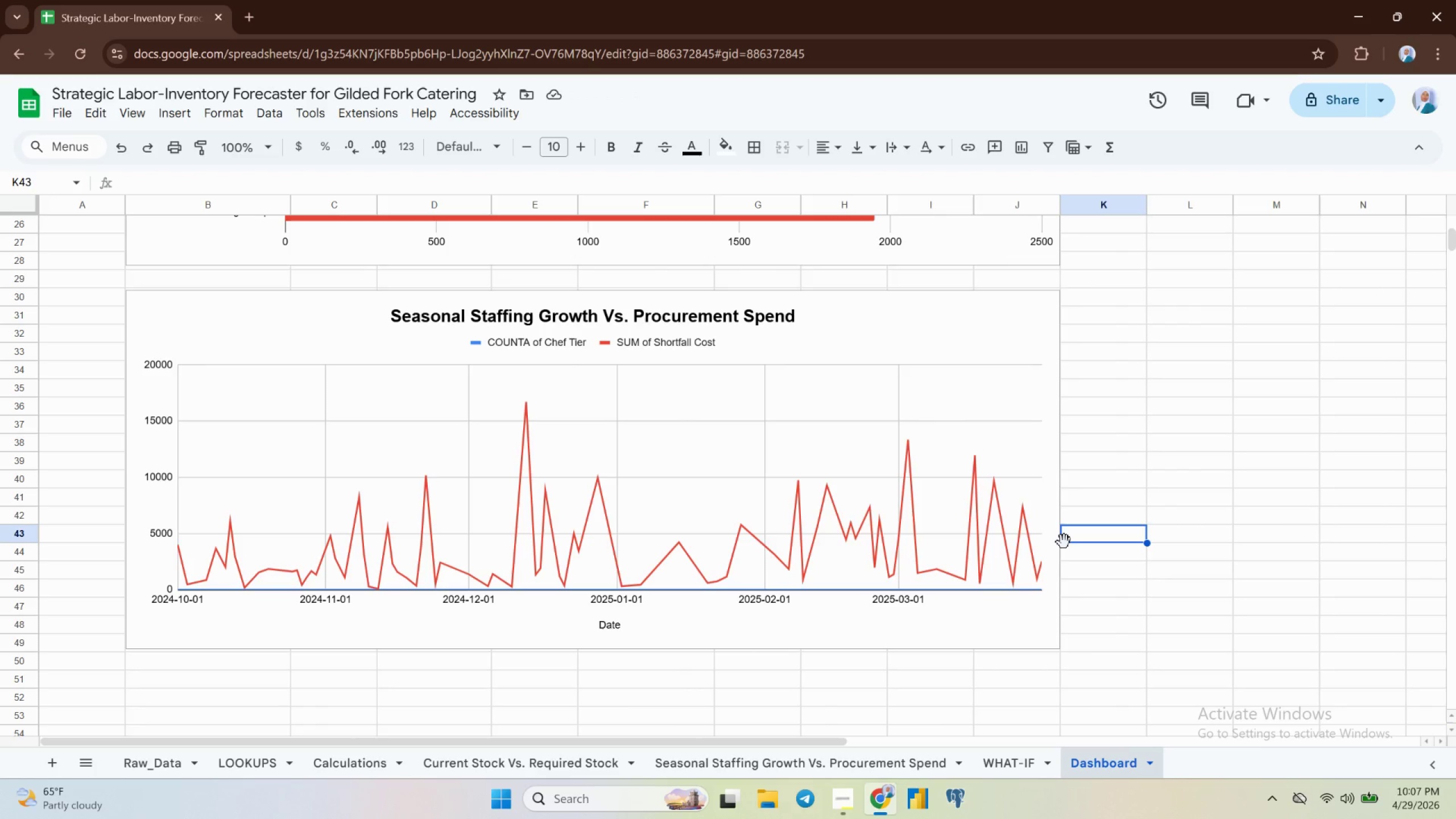 
wait(10.67)
 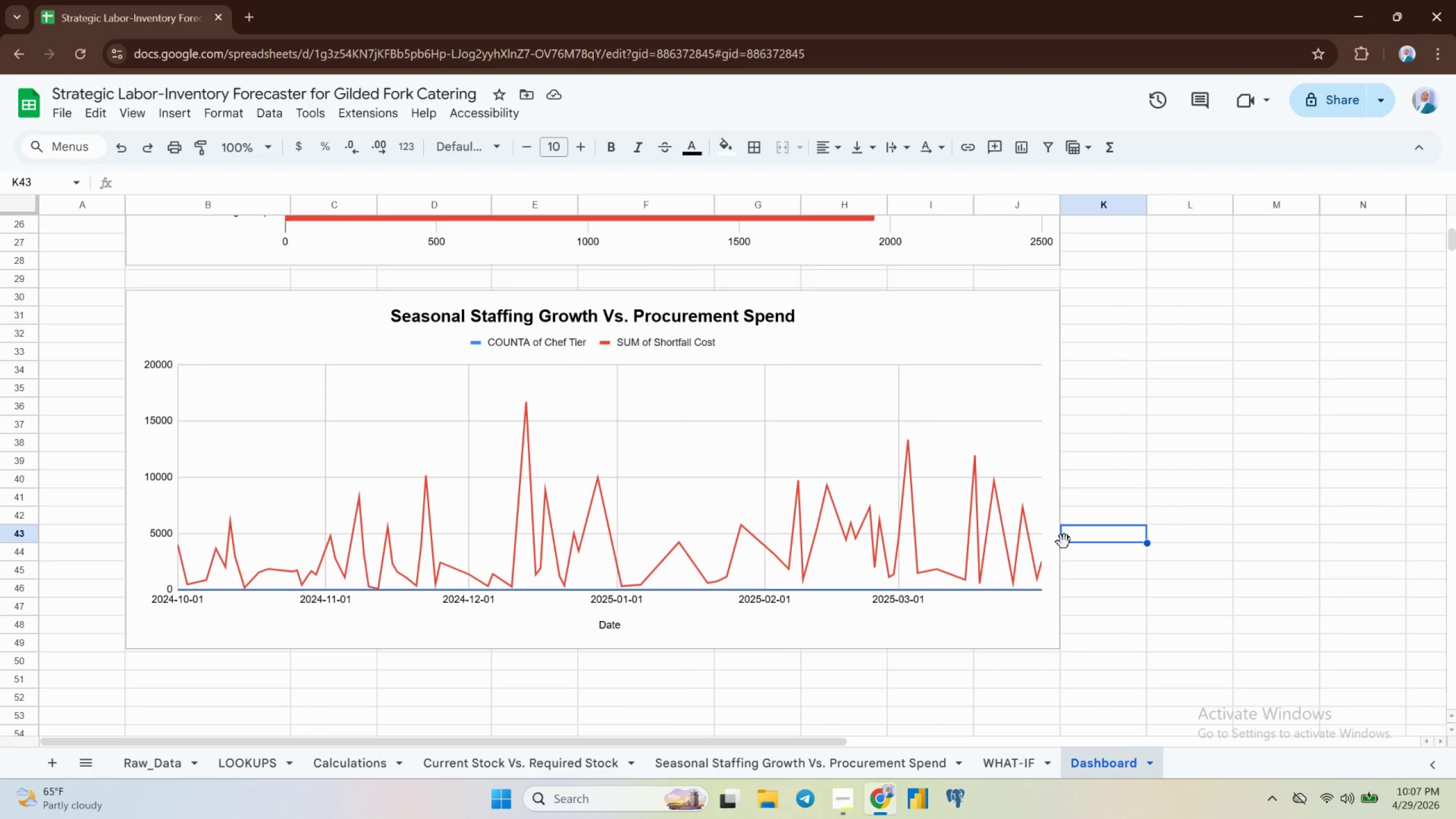 
left_click([163, 768])
 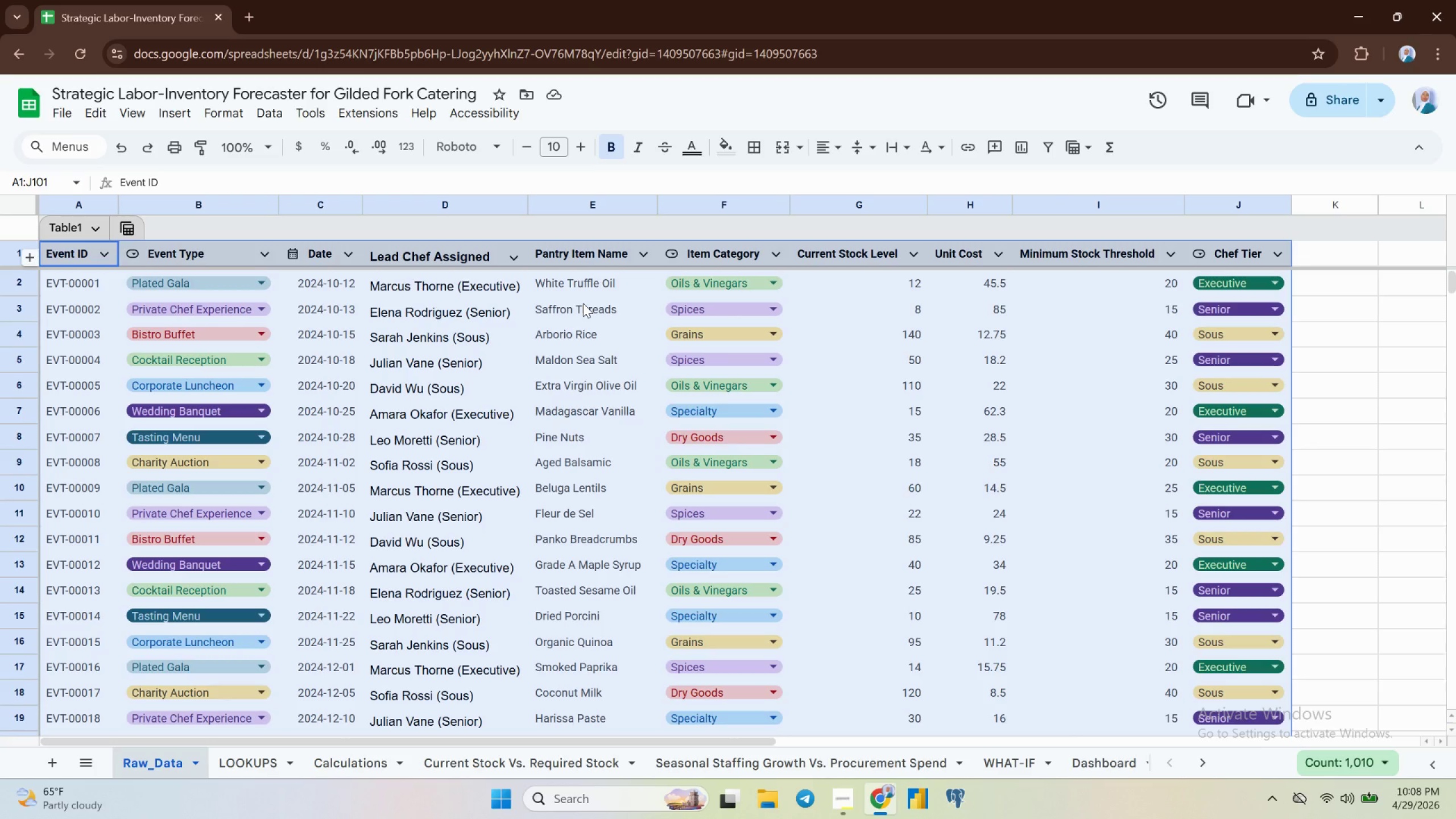 
wait(61.7)
 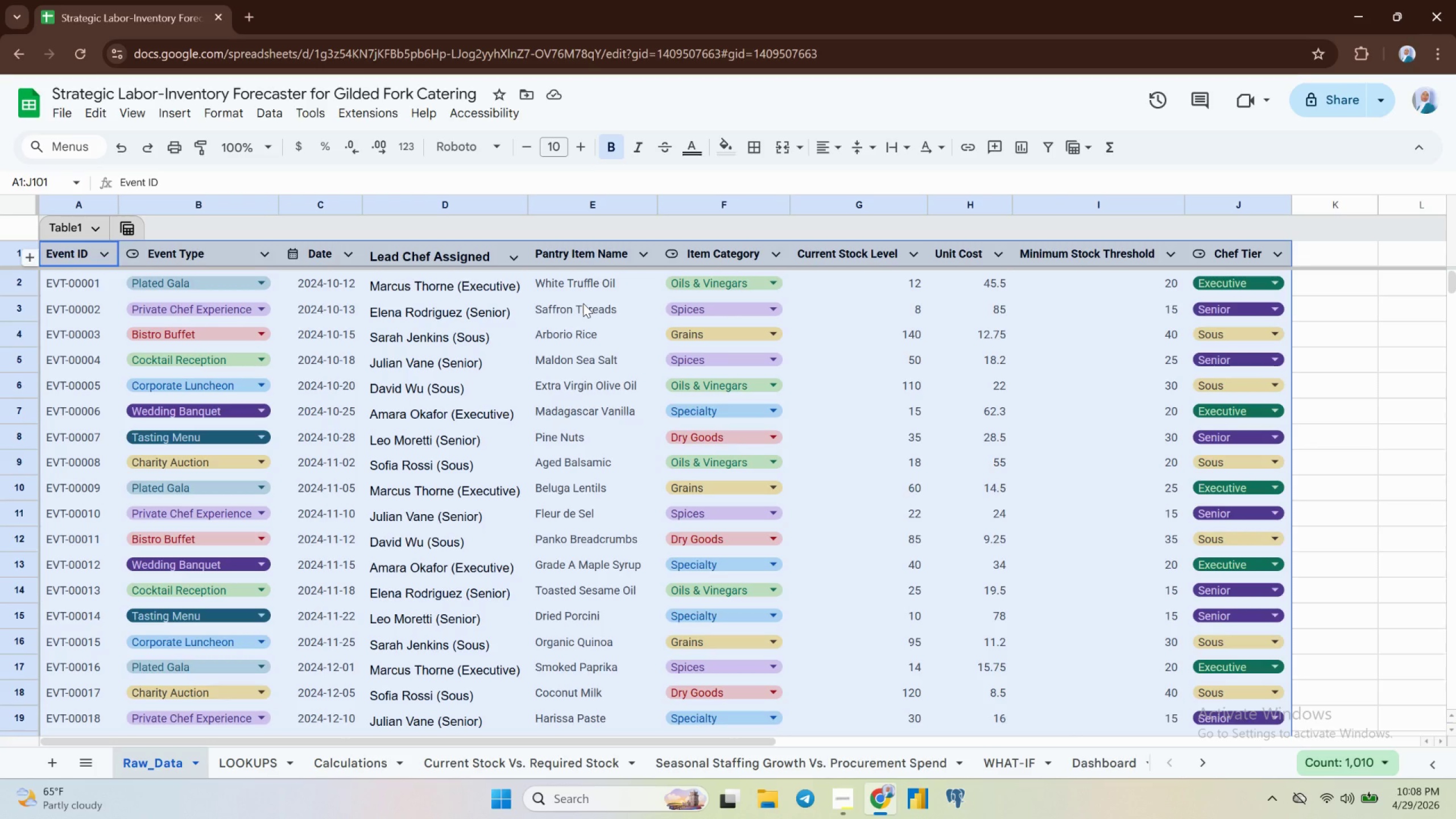 
left_click([843, 804])